 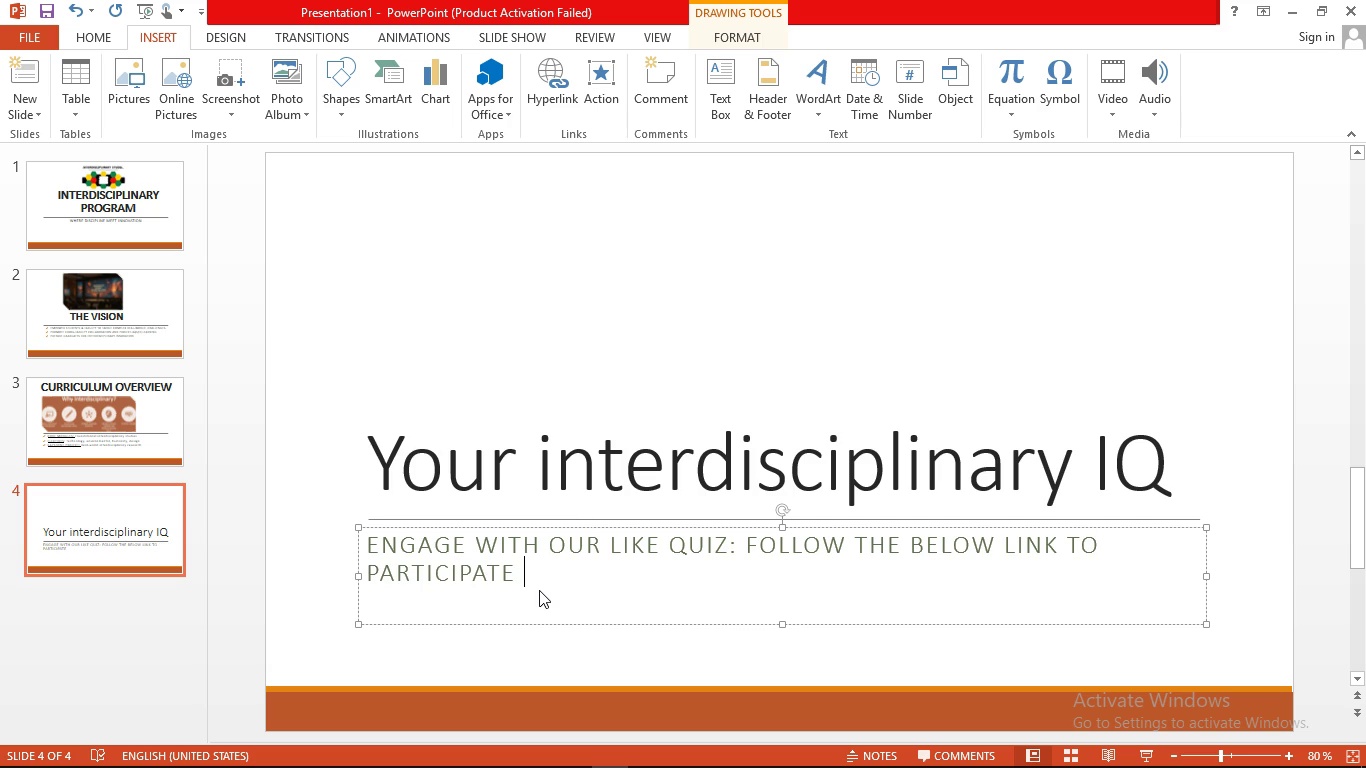 
key(Enter)
 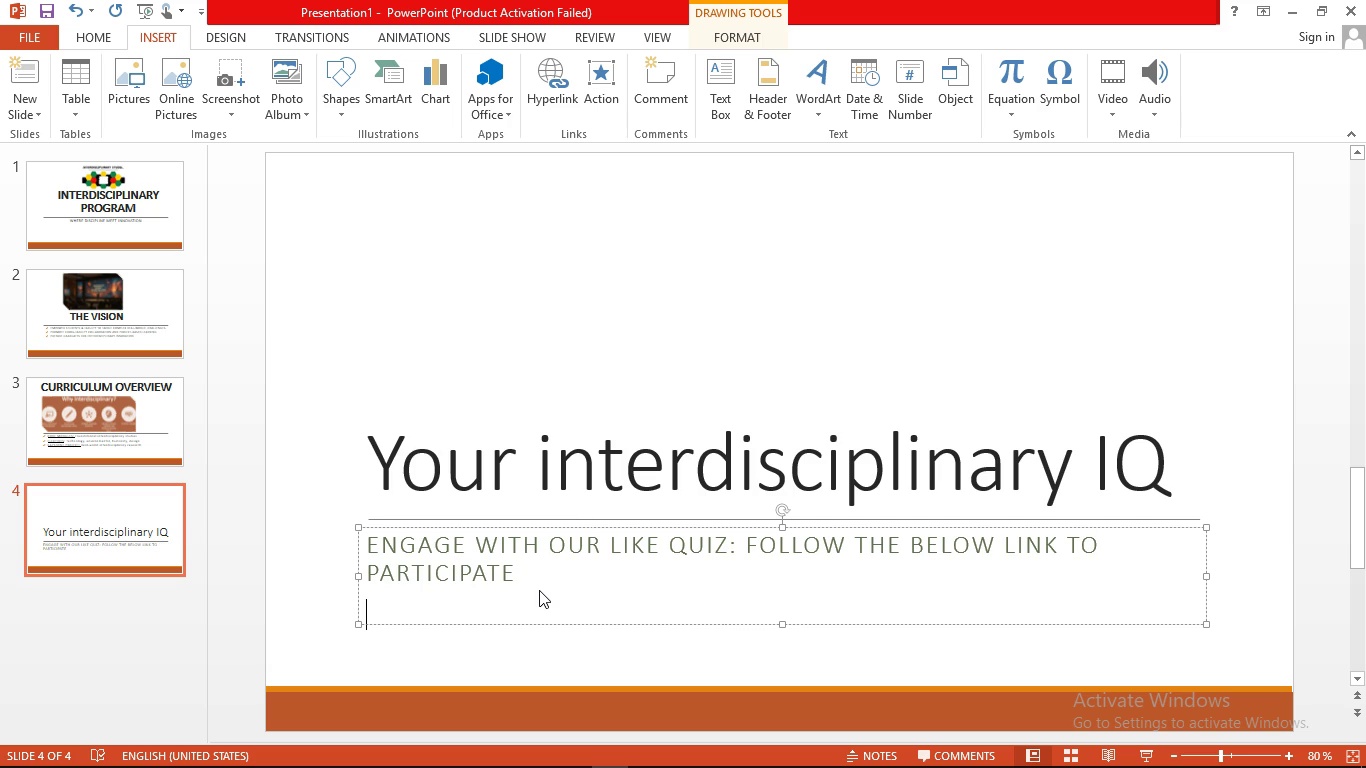 
wait(5.42)
 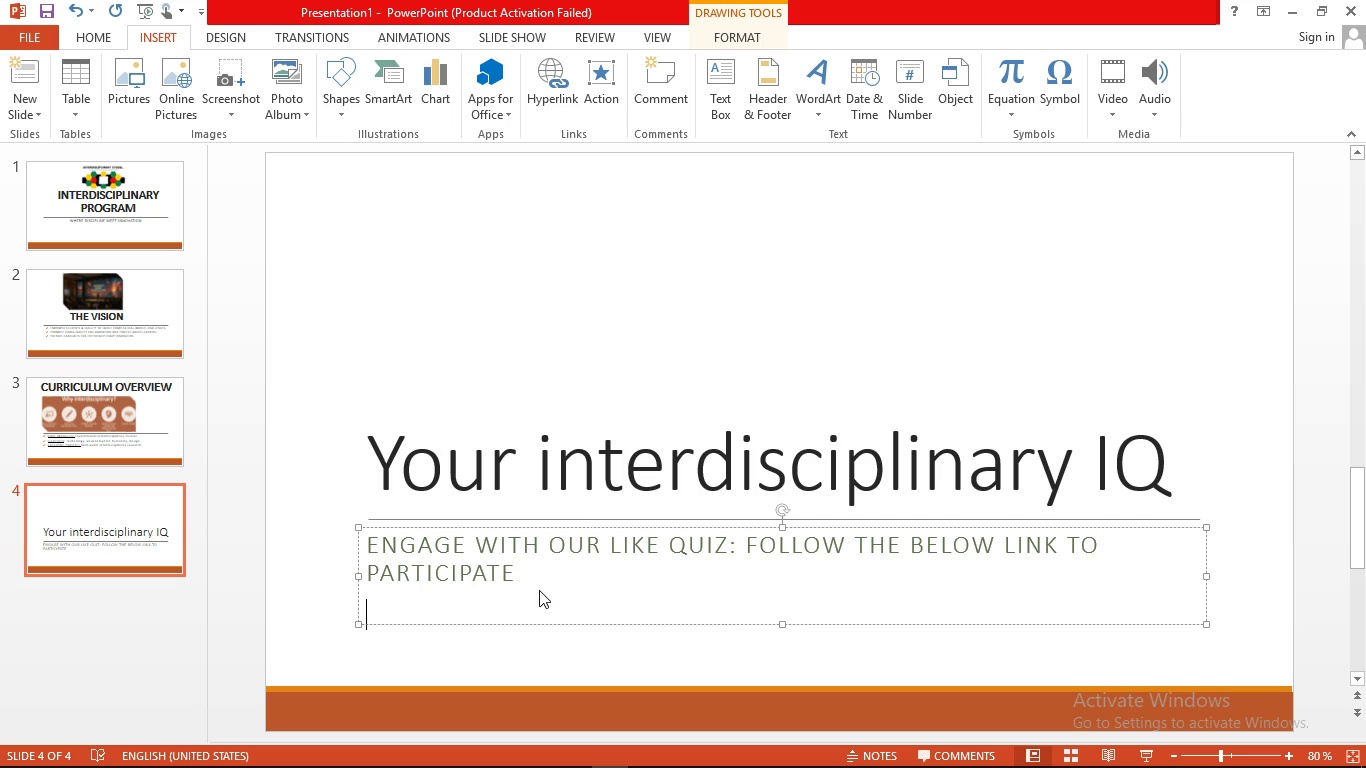 
type(question hightlight key interdicilipmnaty ceoncept )
 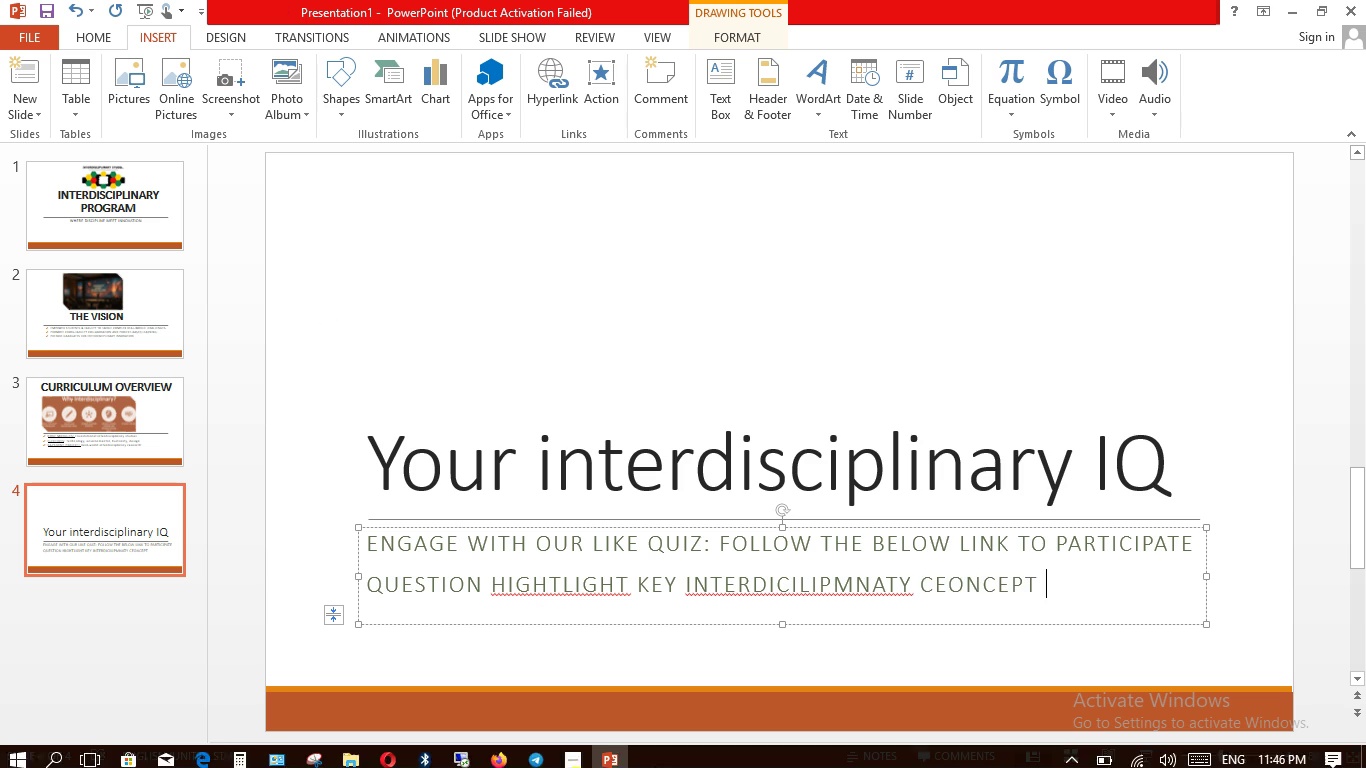 
left_click([779, 587])
 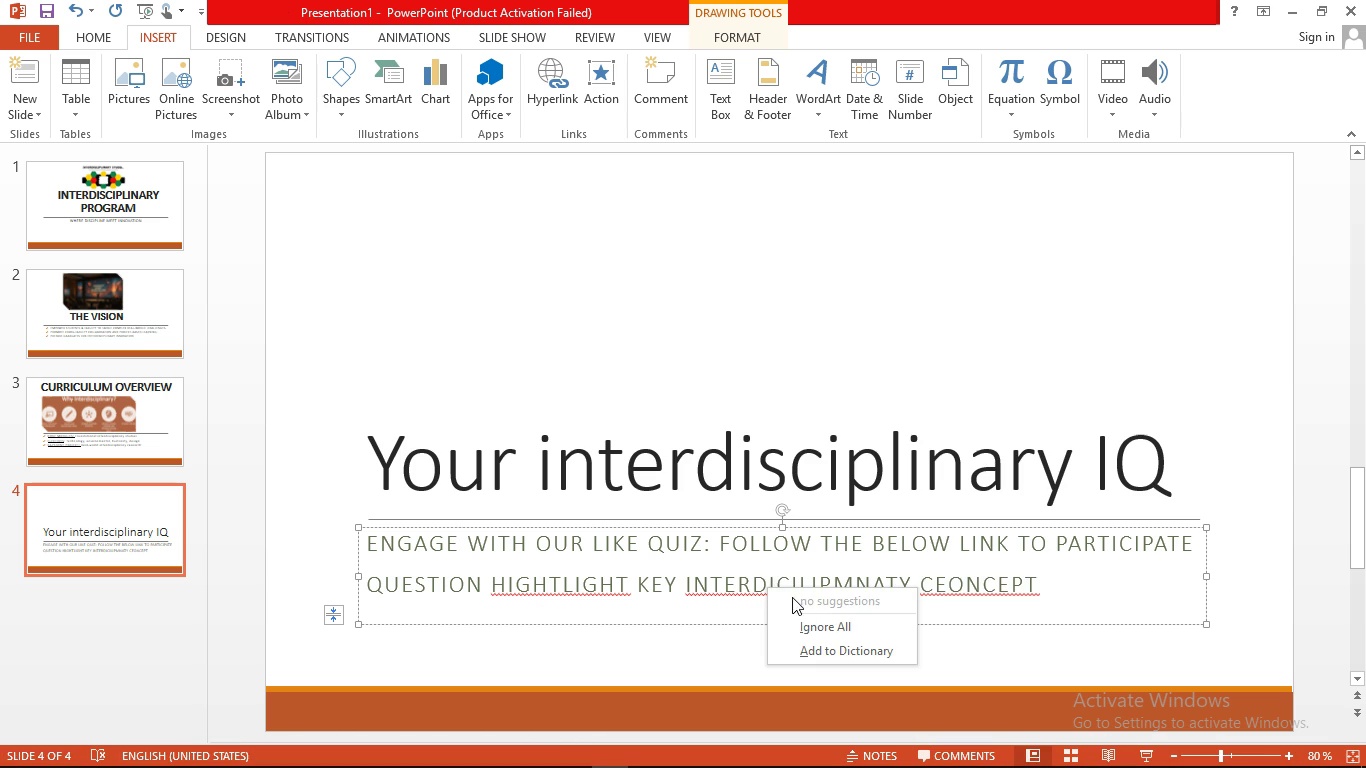 
left_click([724, 576])
 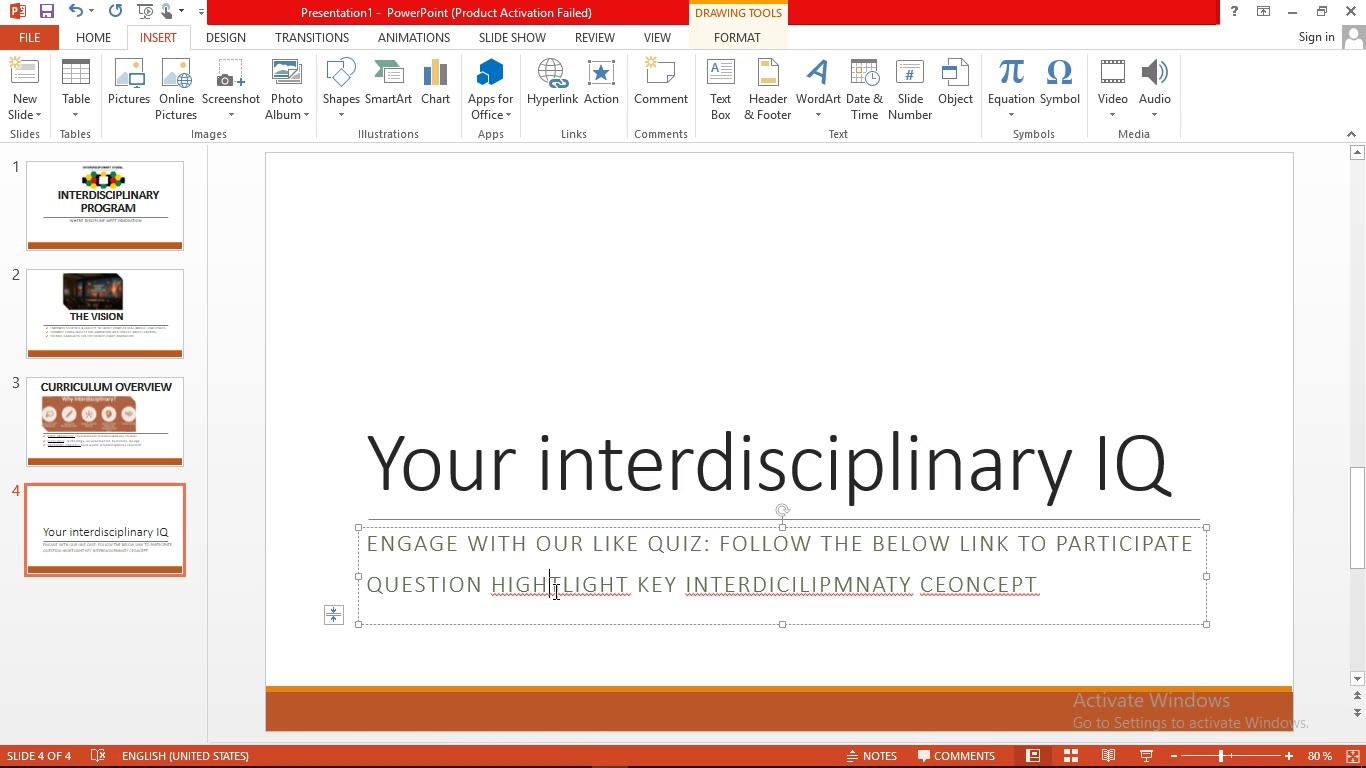 
right_click([554, 591])
 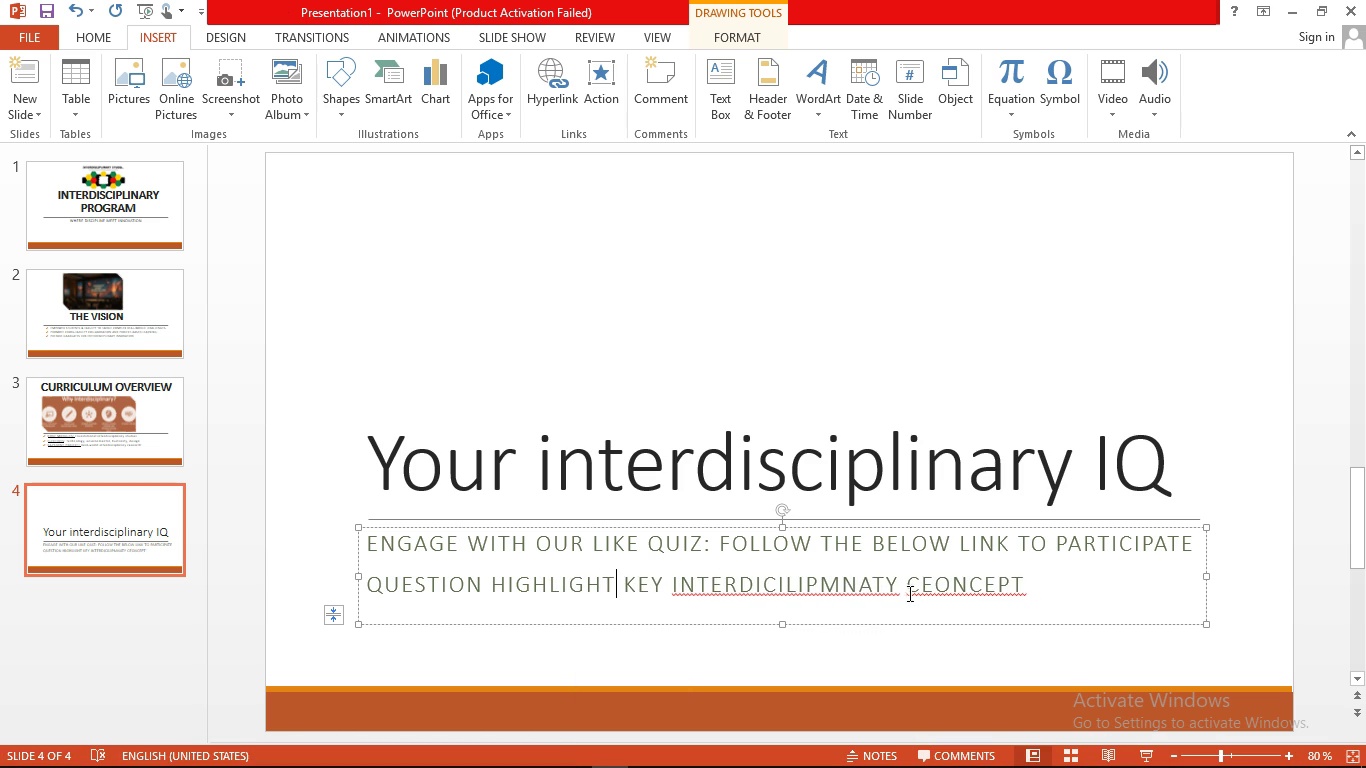 
right_click([921, 593])
 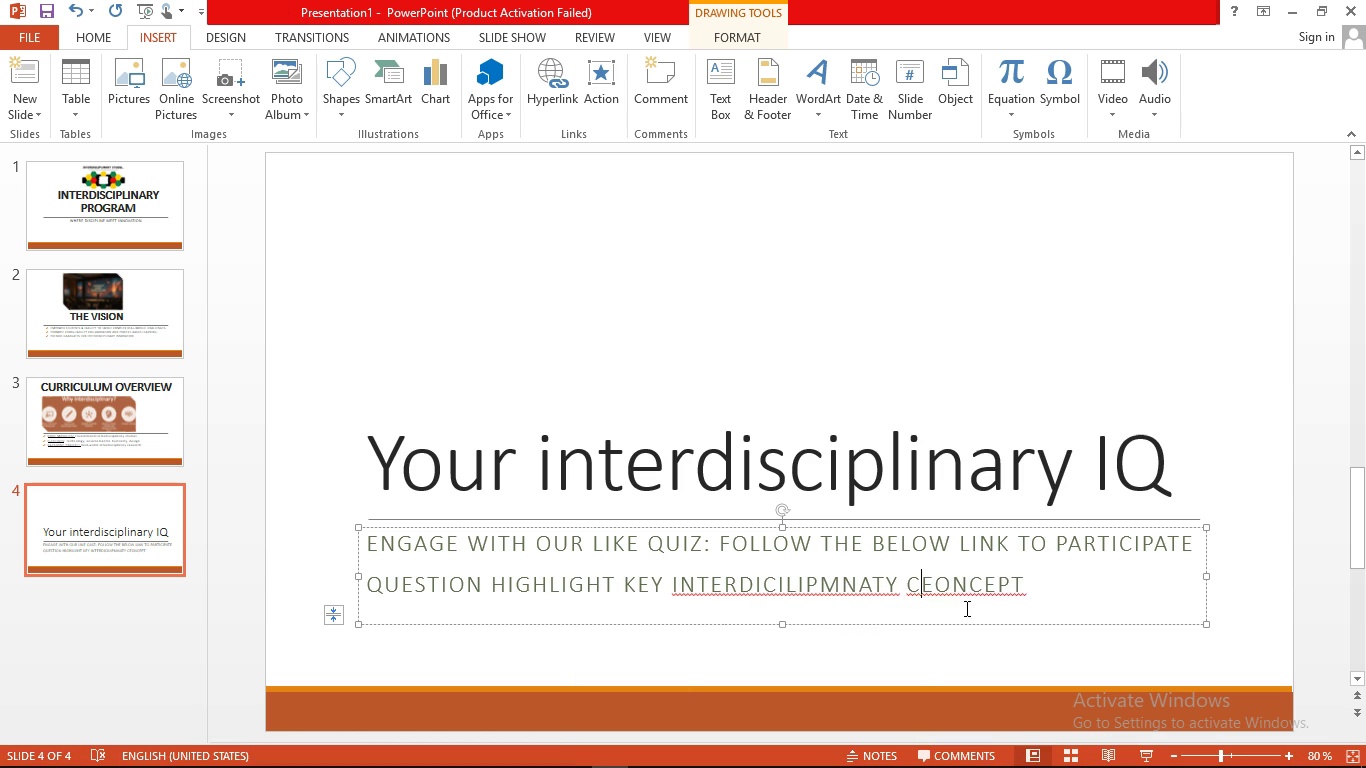 
left_click([965, 608])
 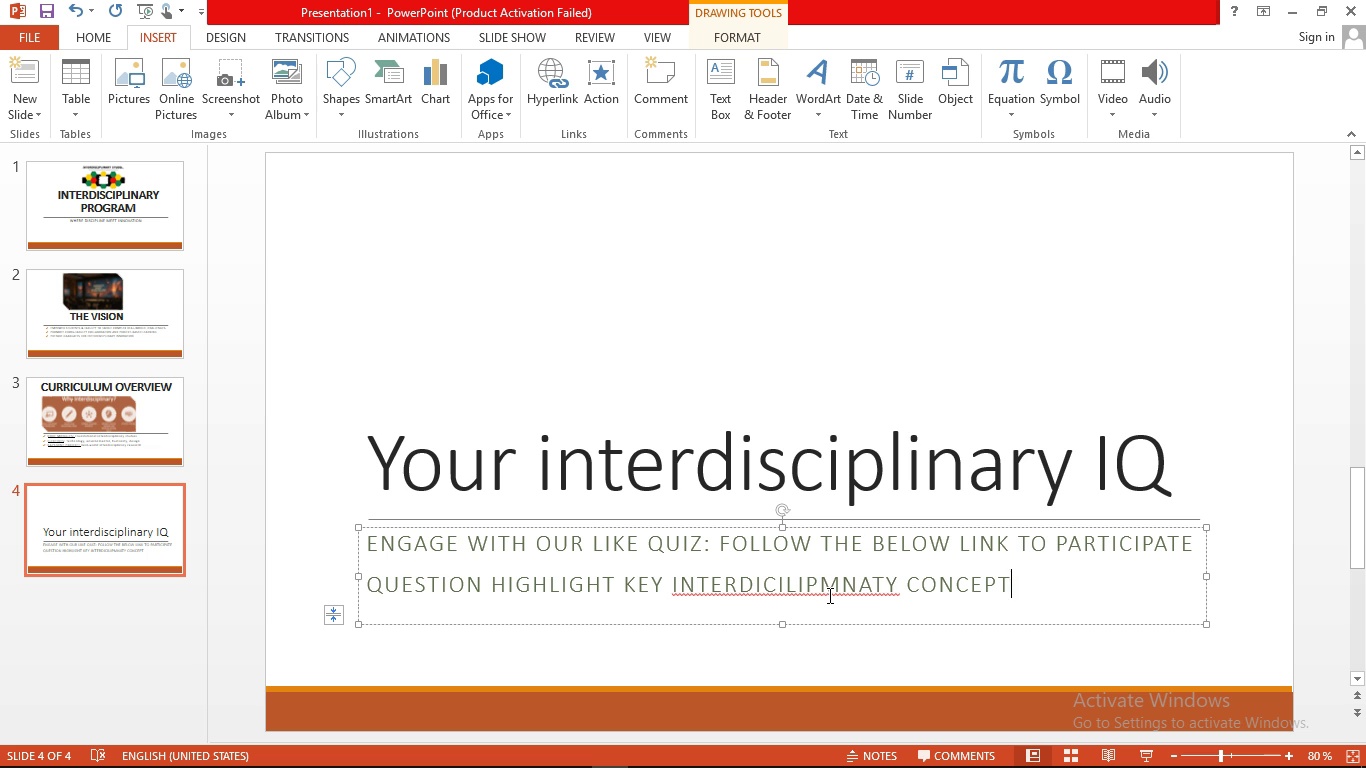 
left_click([828, 595])
 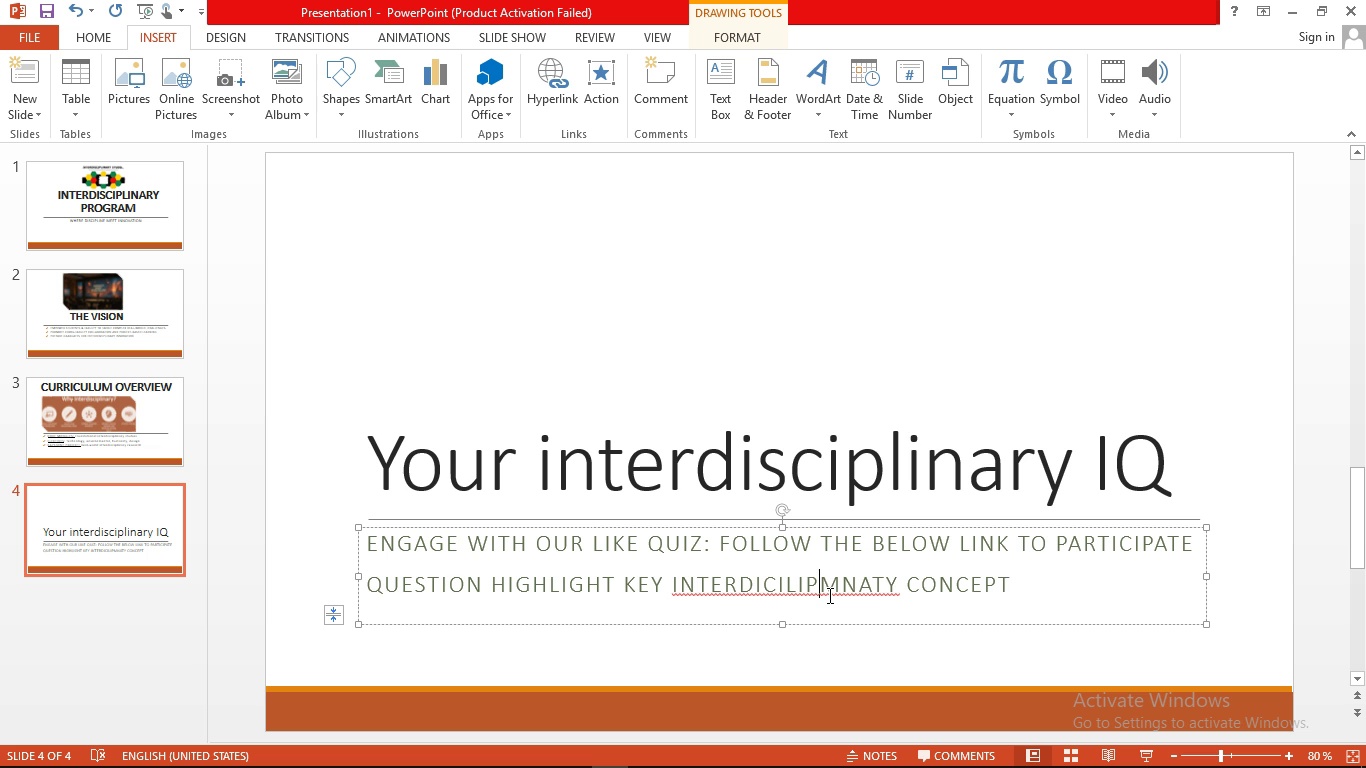 
double_click([828, 595])
 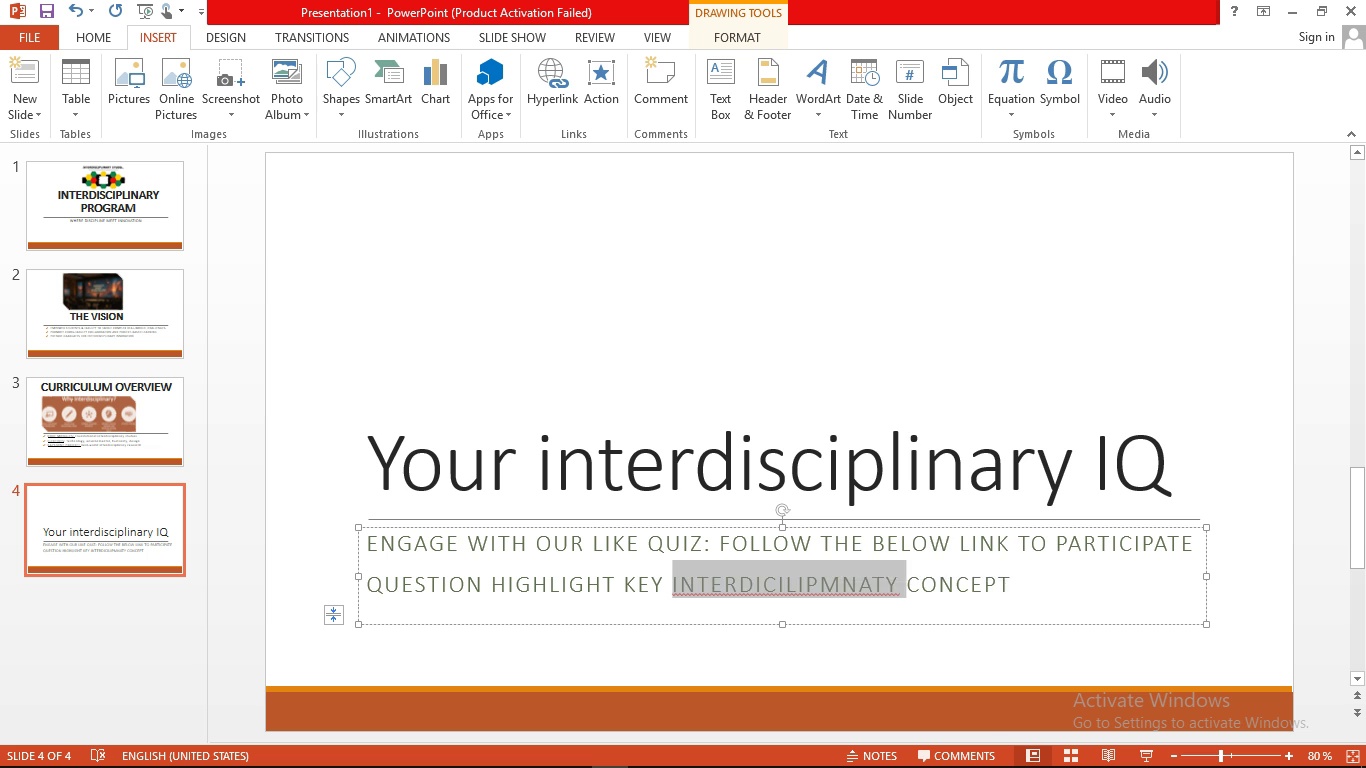 
type(intersciplinary )
 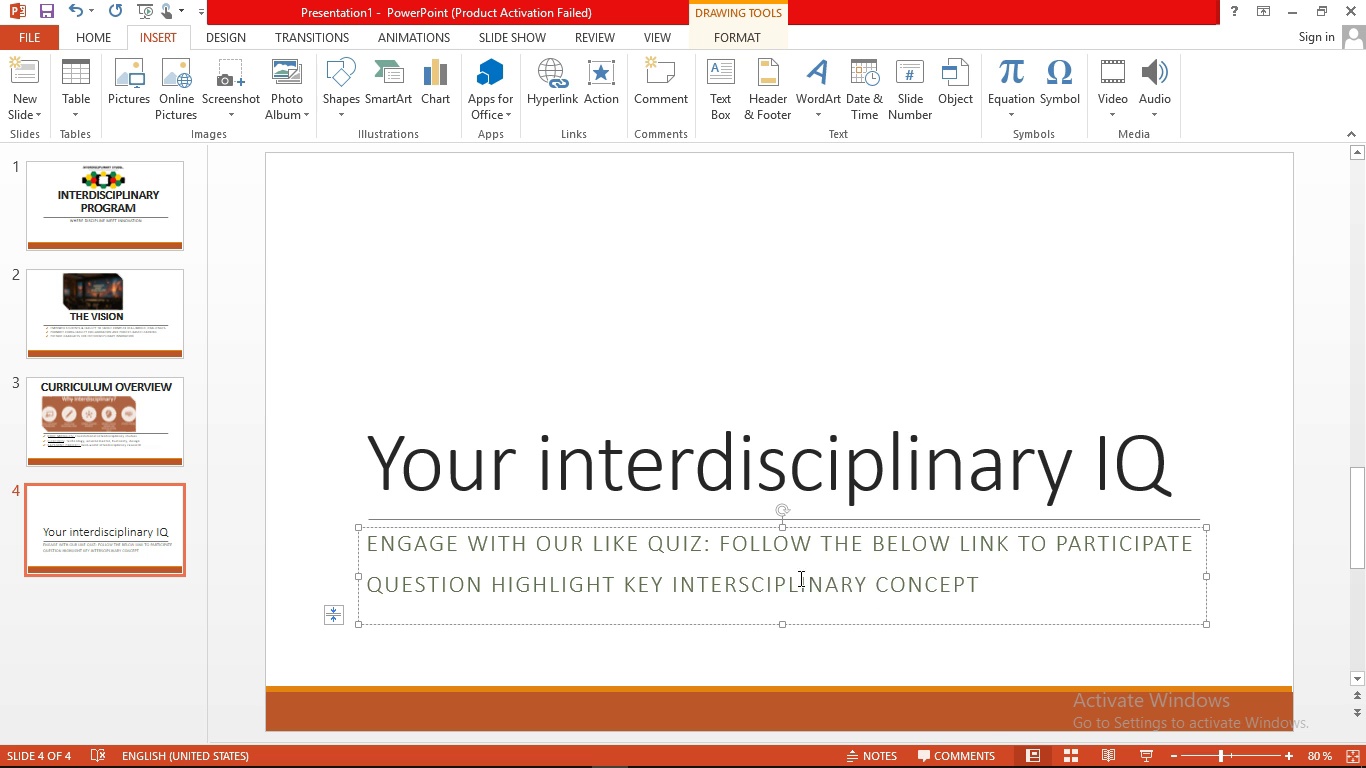 
left_click([658, 612])
 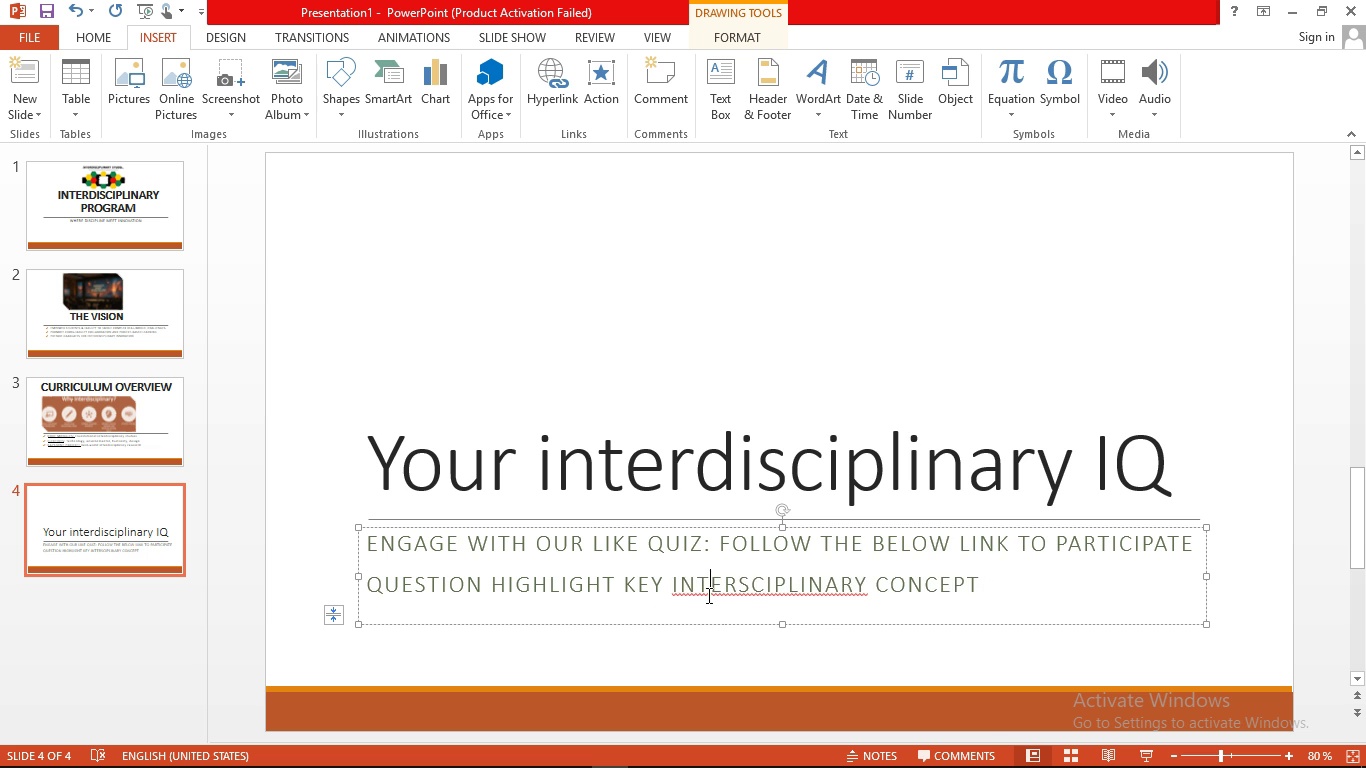 
right_click([707, 595])
 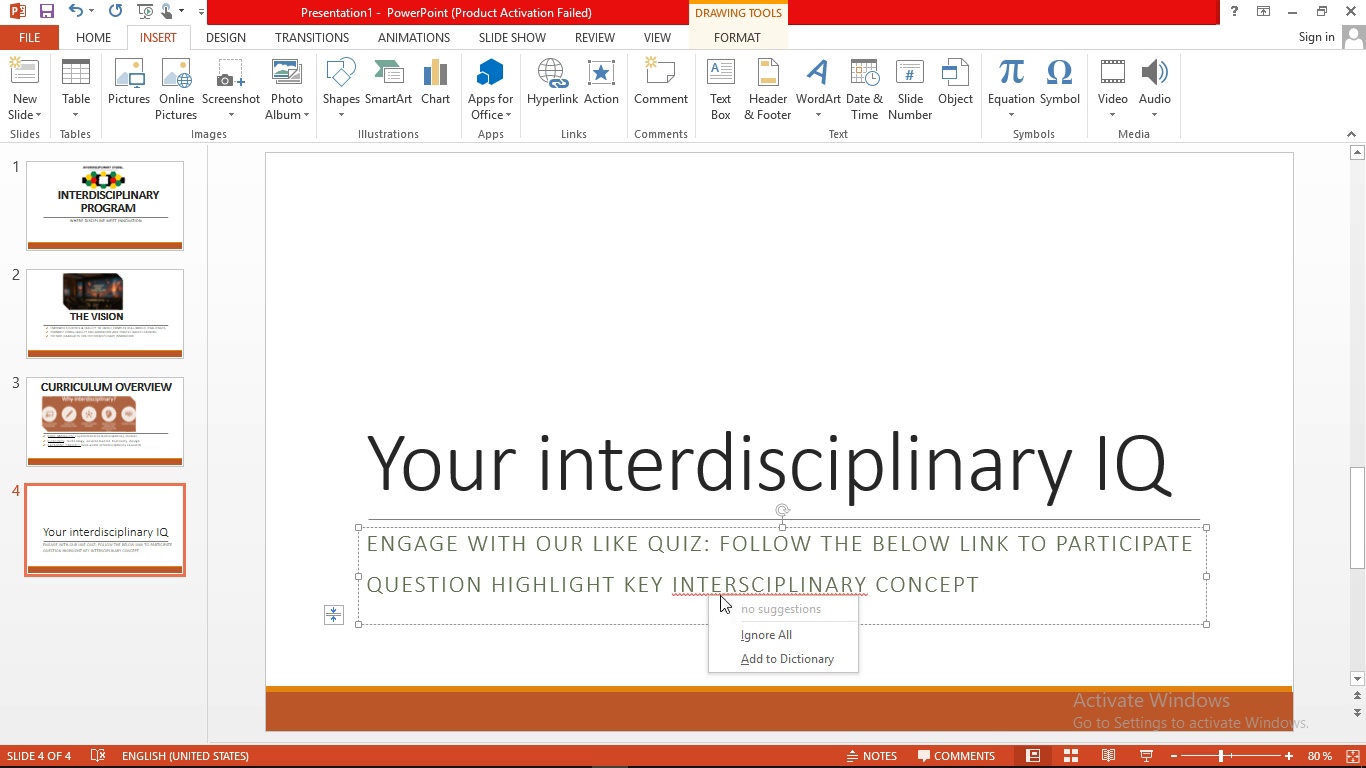 
left_click([652, 554])
 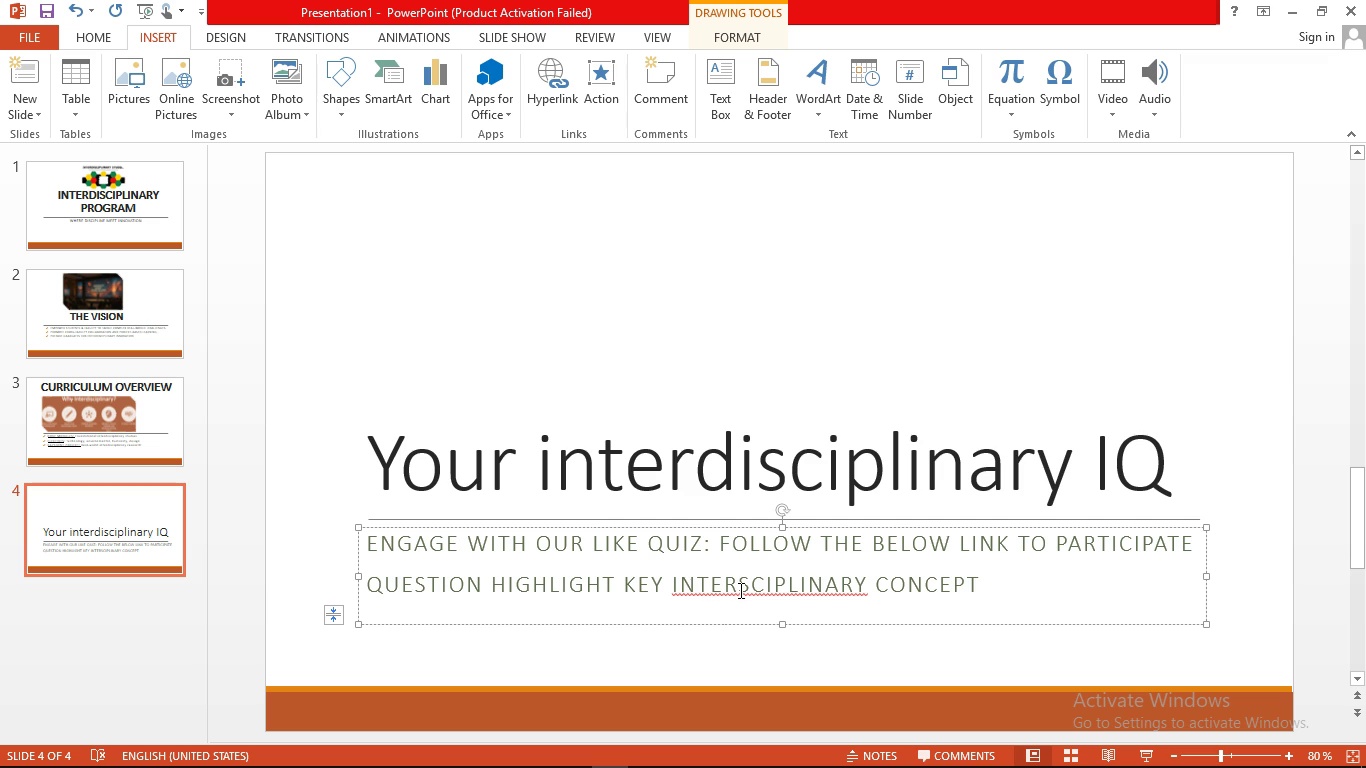 
left_click([739, 590])
 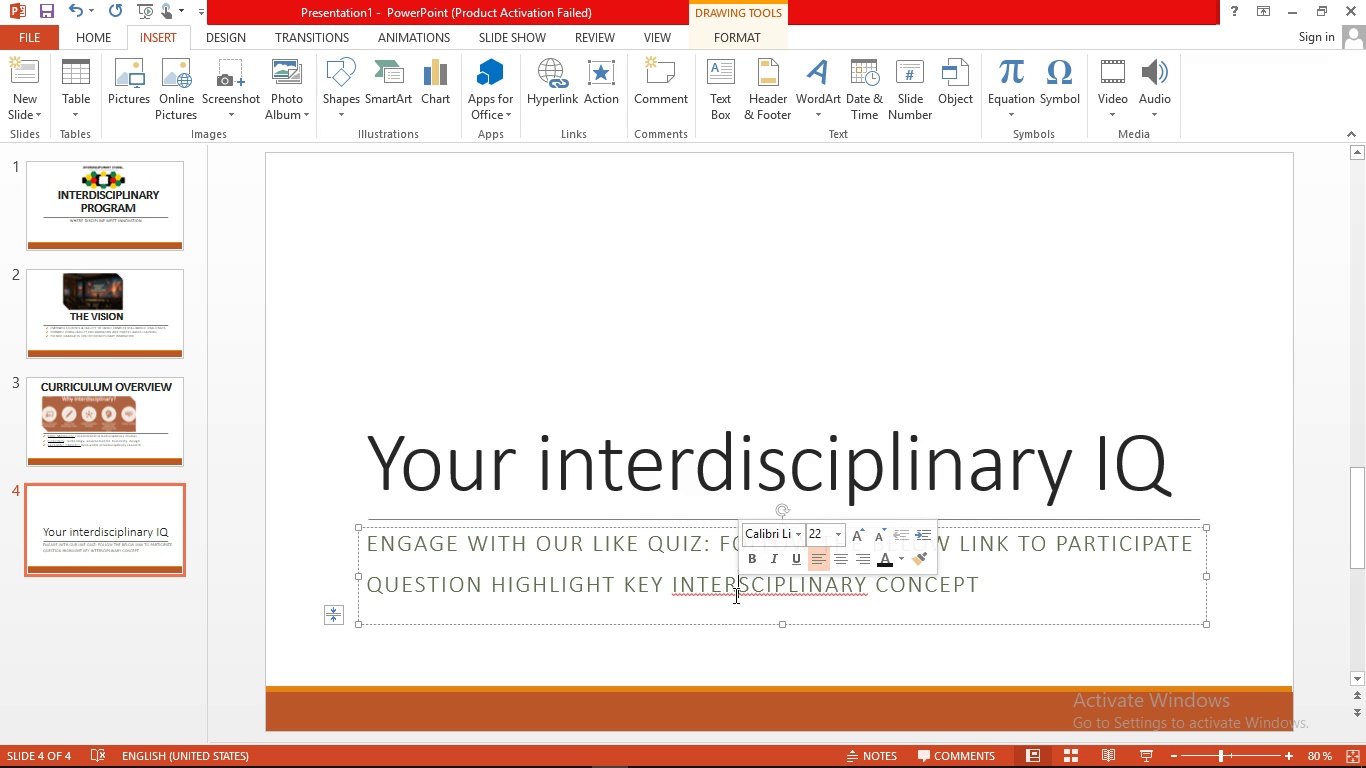 
key(D)
 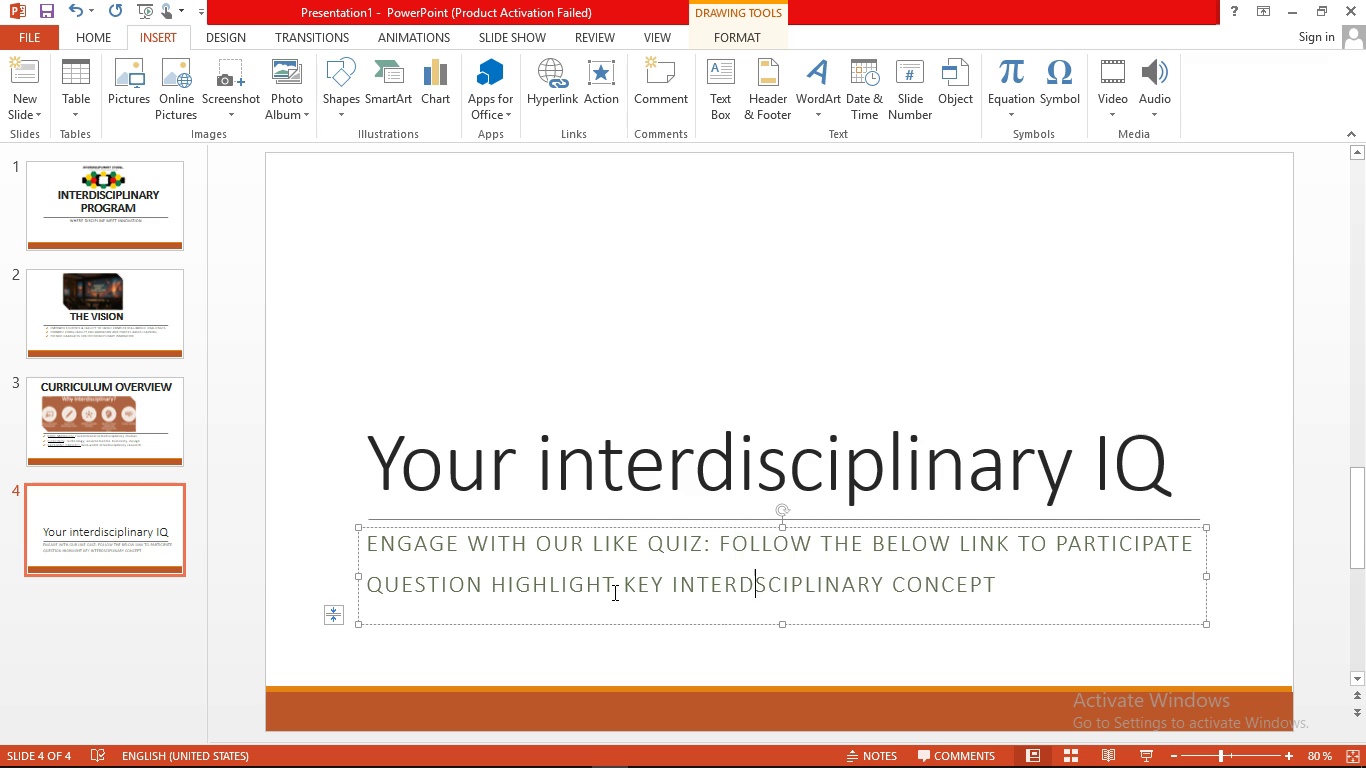 
left_click([613, 592])
 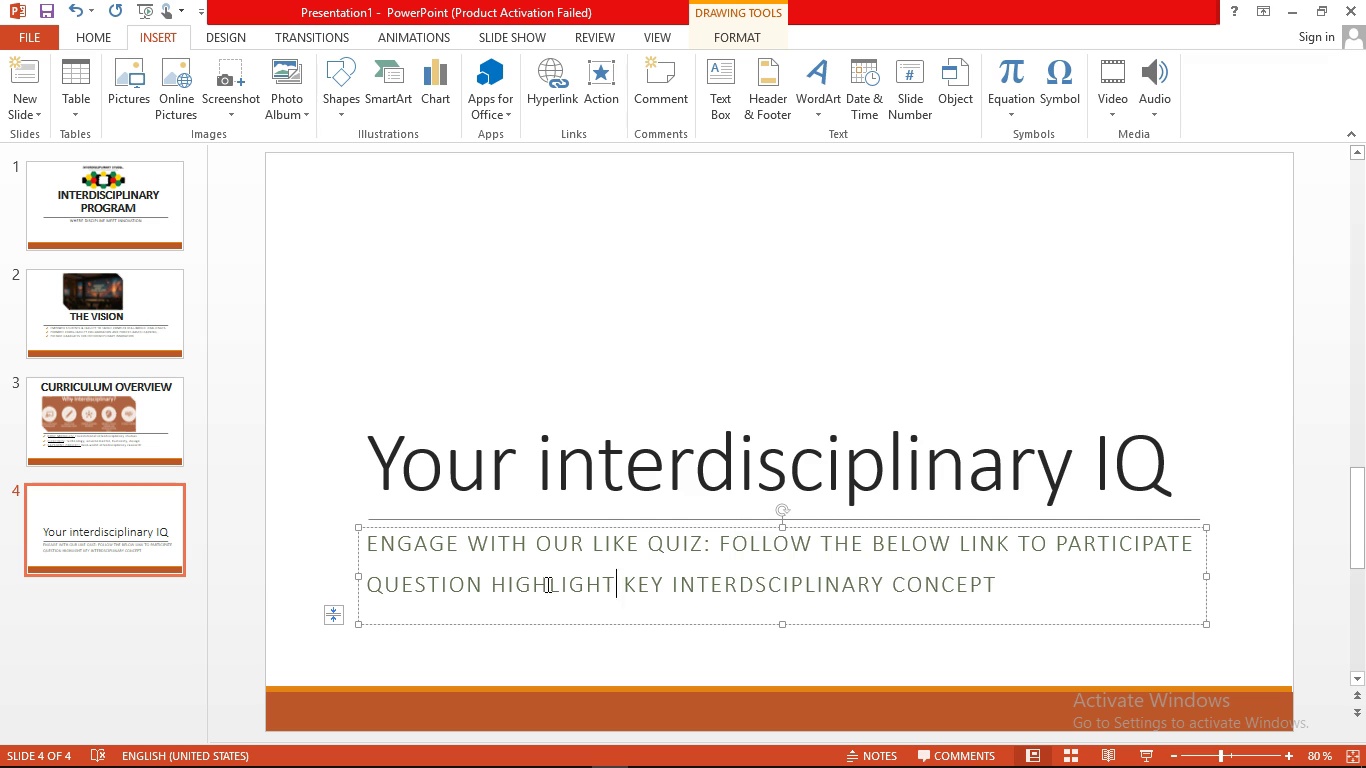 
left_click([546, 584])
 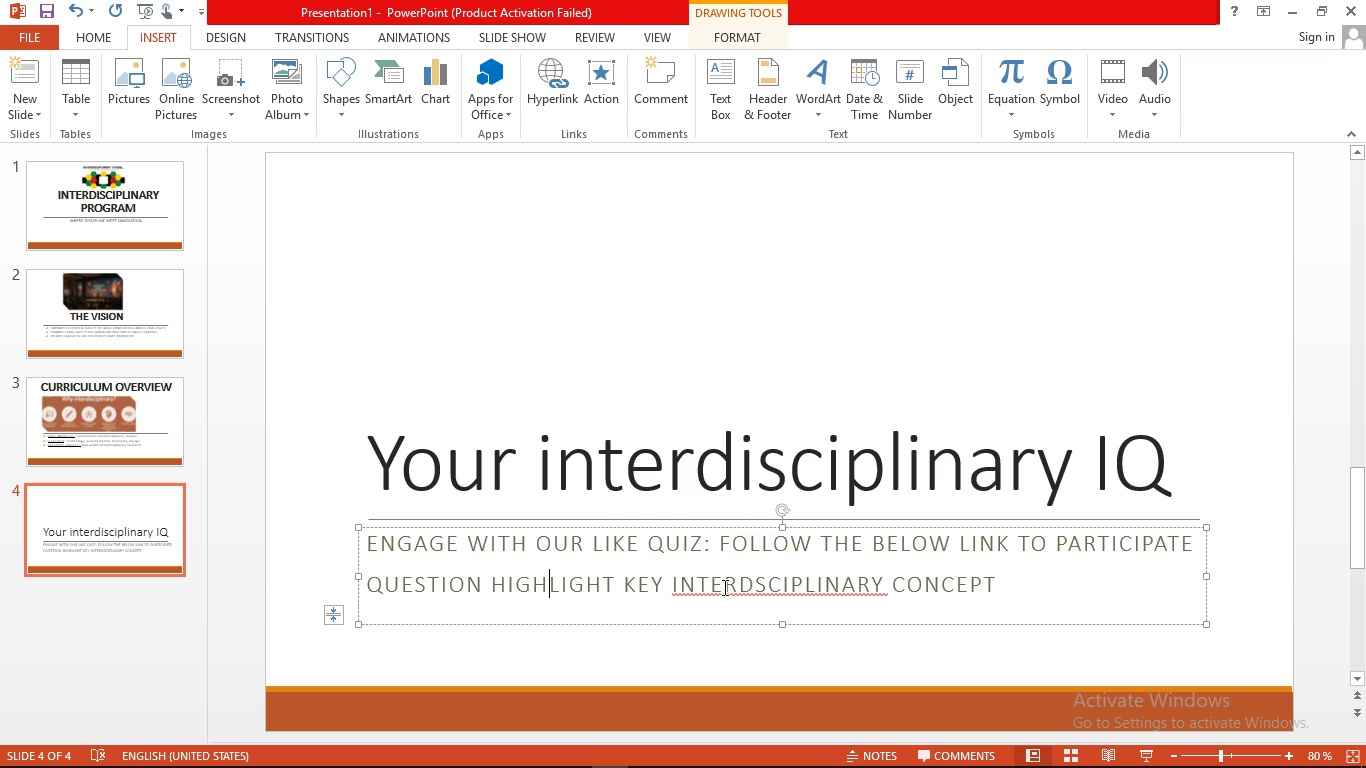 
right_click([723, 587])
 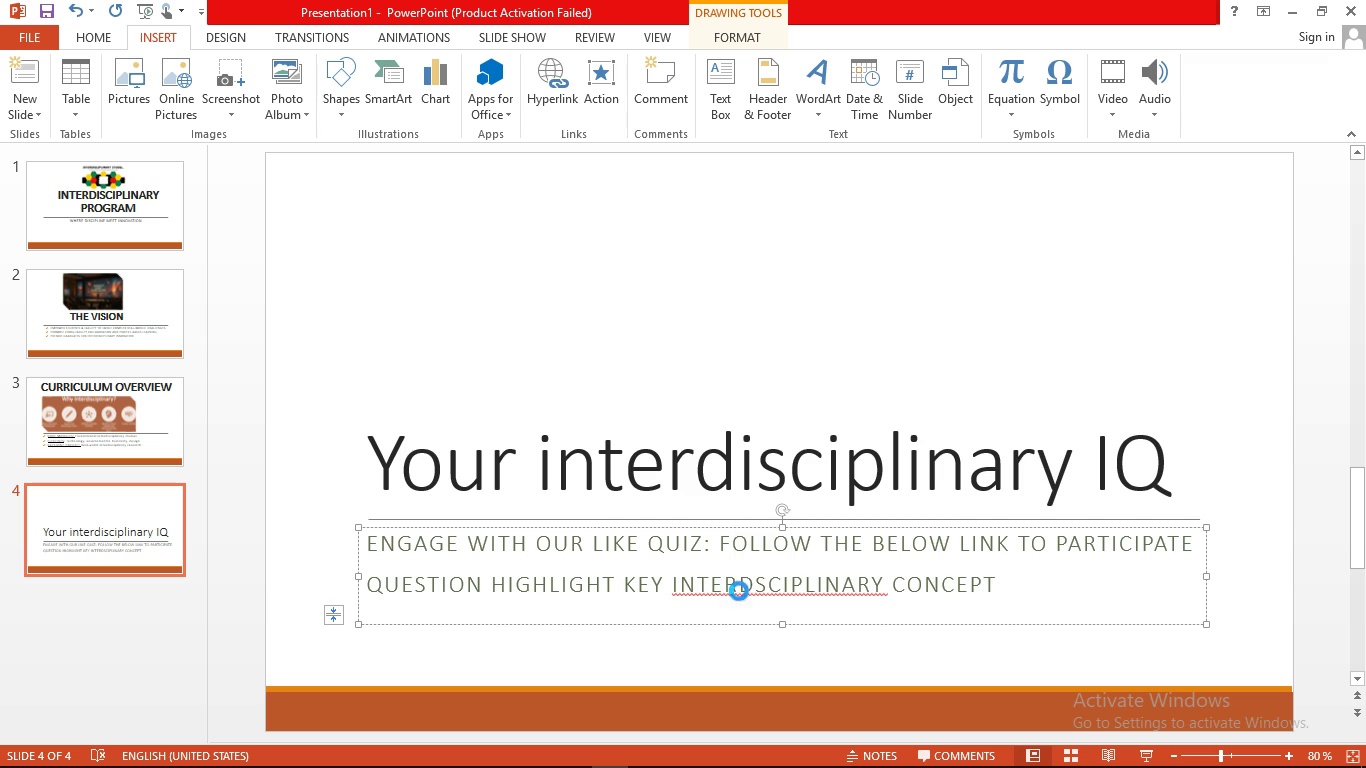 
left_click([739, 591])